 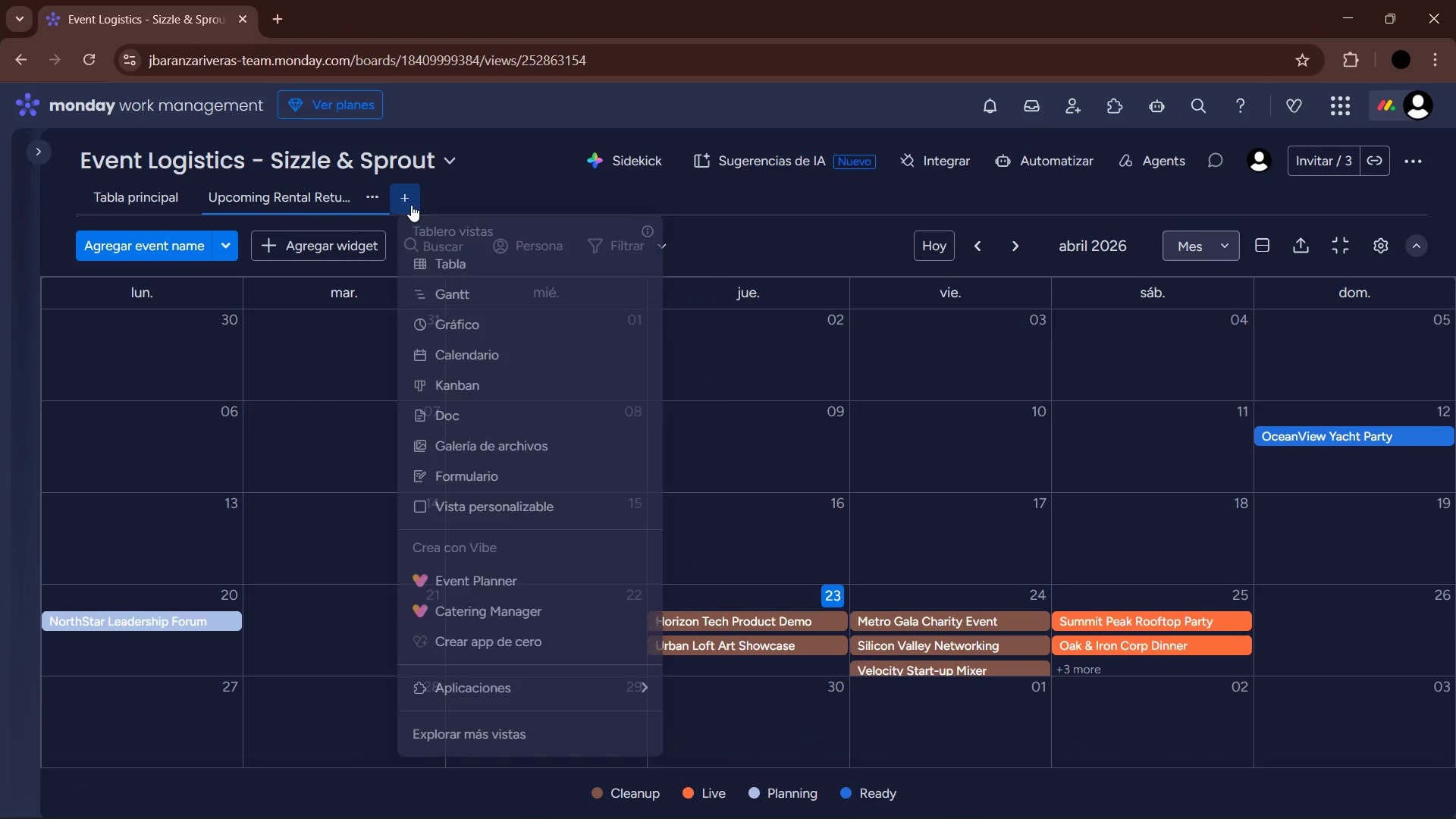 
left_click([483, 381])
 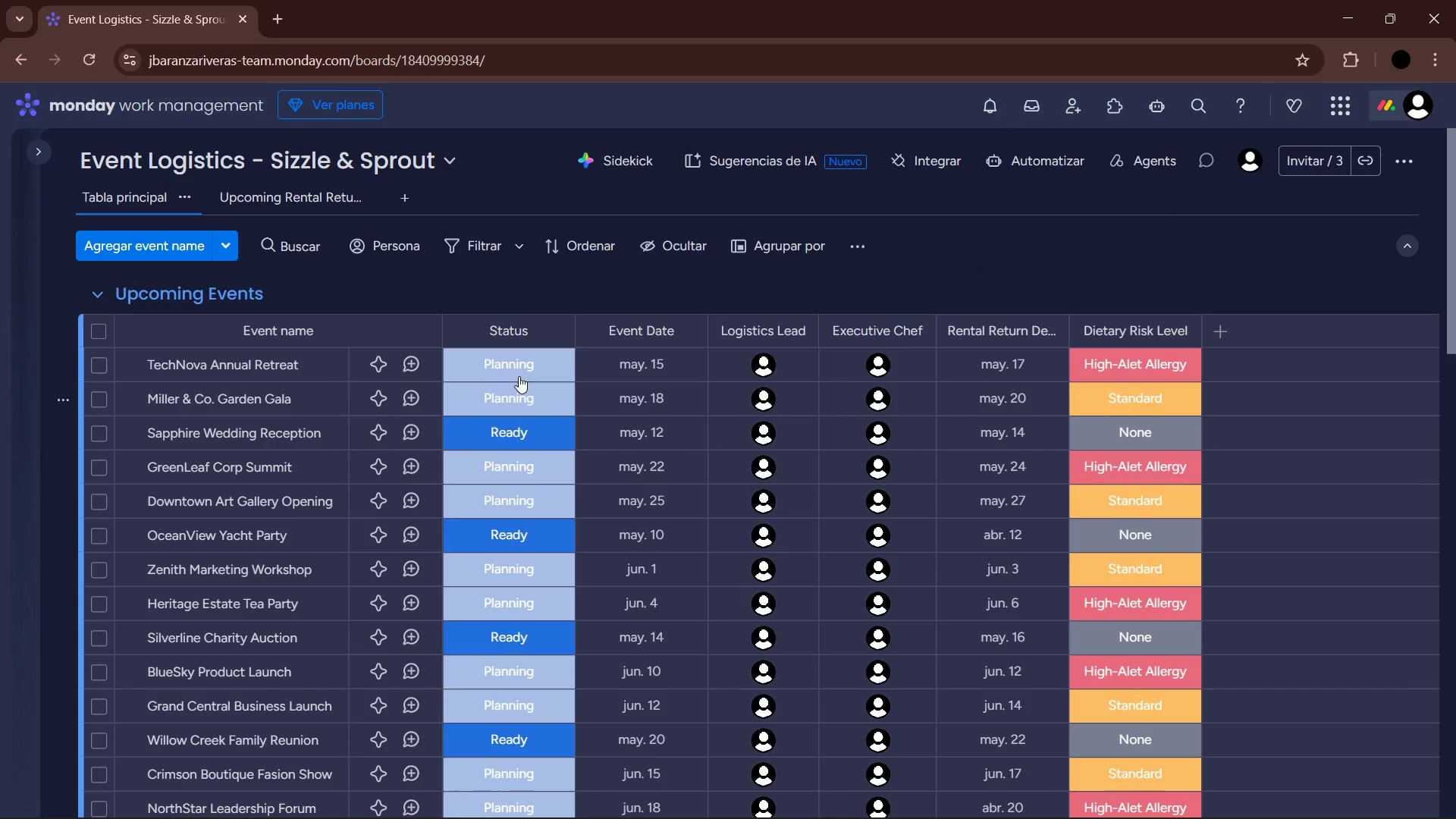 
mouse_move([1285, 311])
 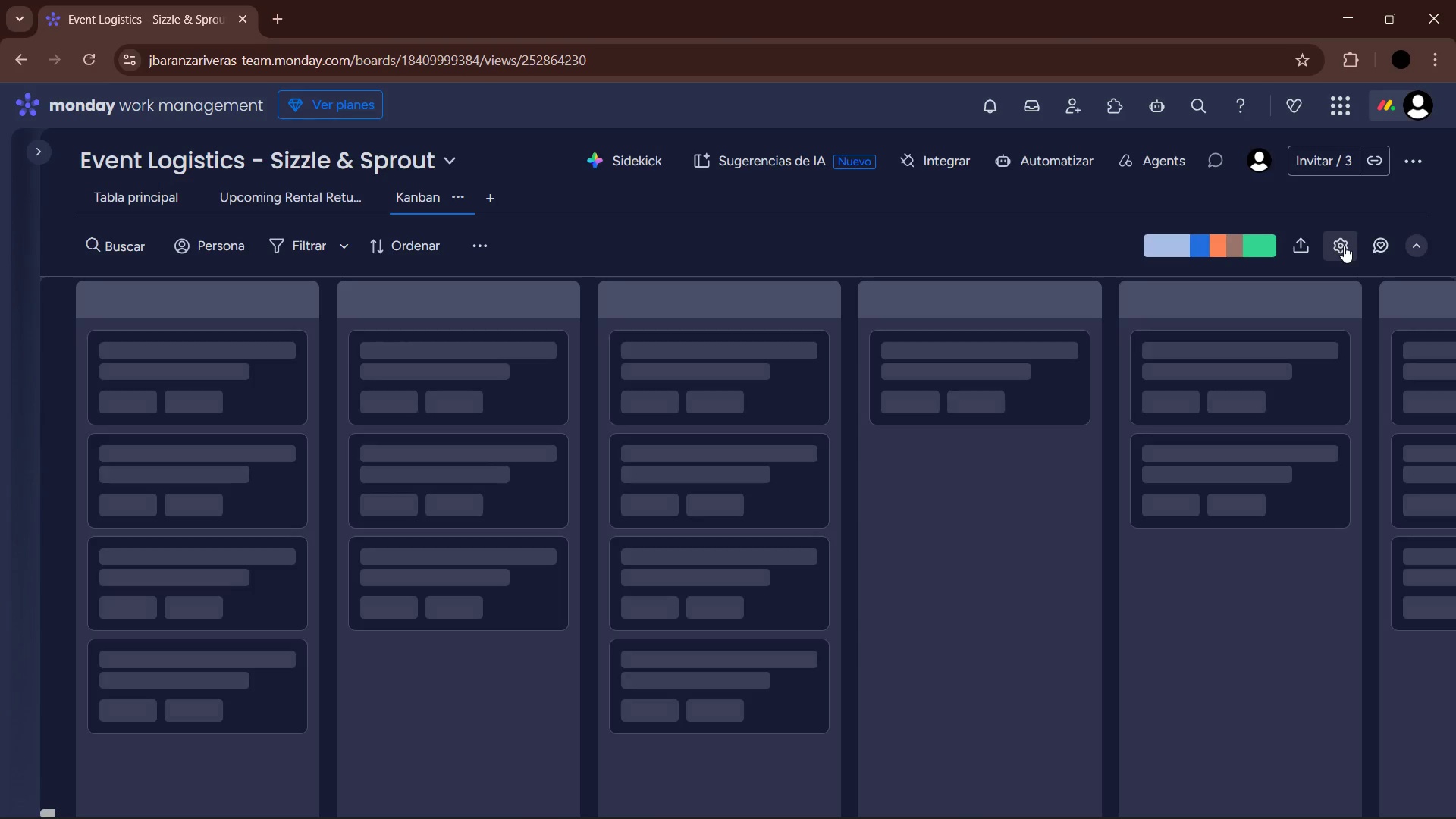 
left_click([1344, 246])
 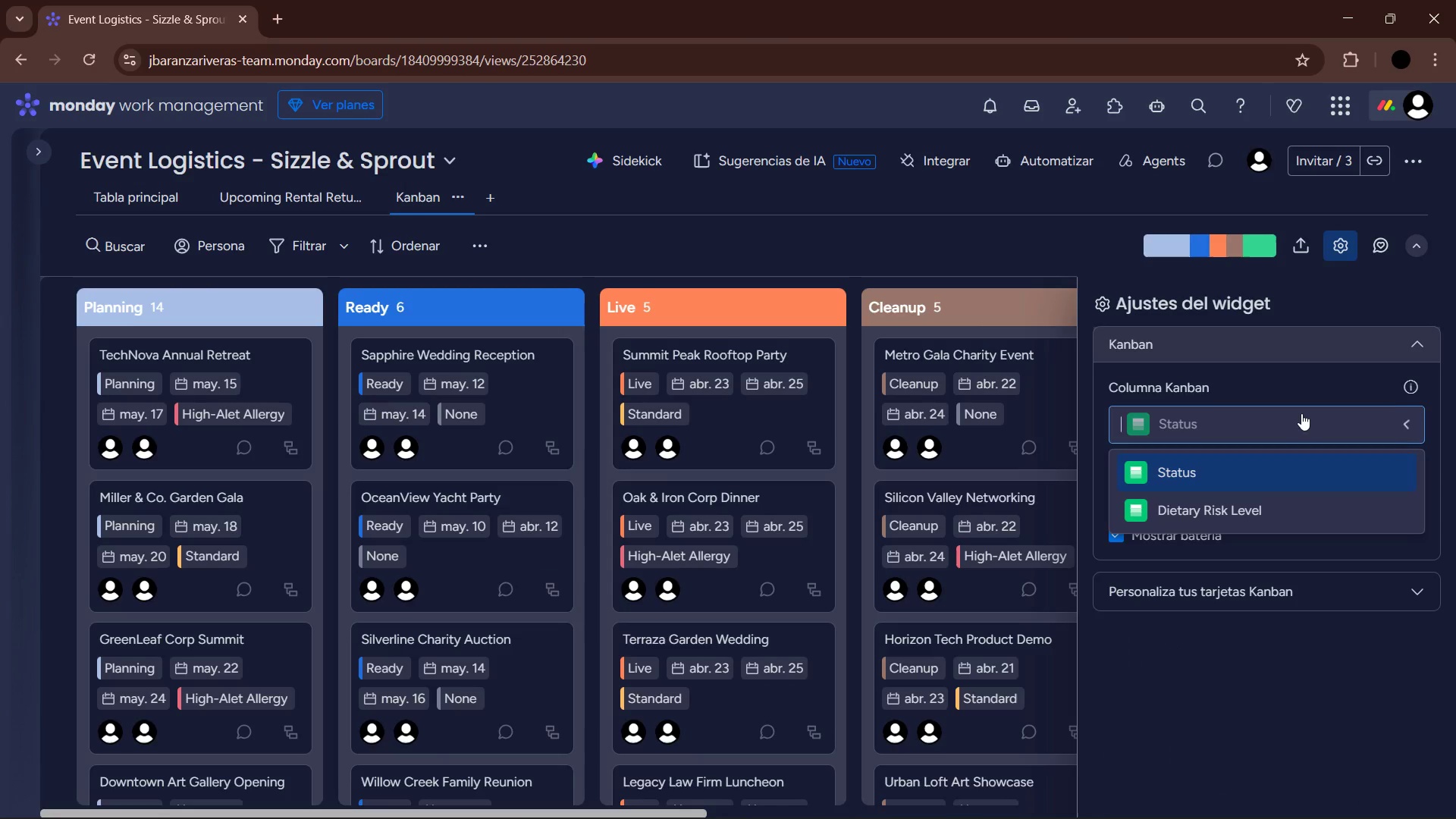 
left_click([1239, 509])
 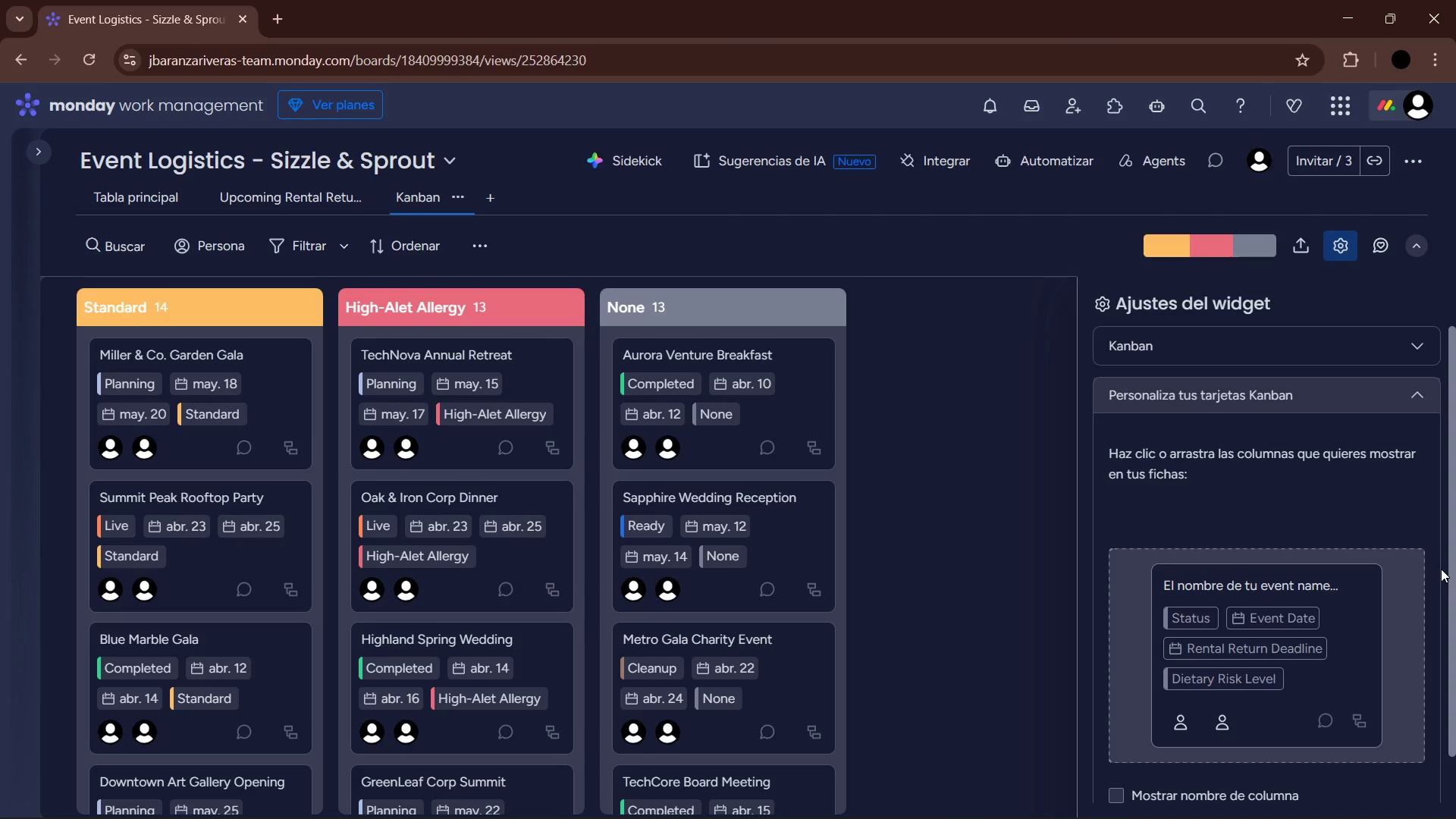 
wait(24.56)
 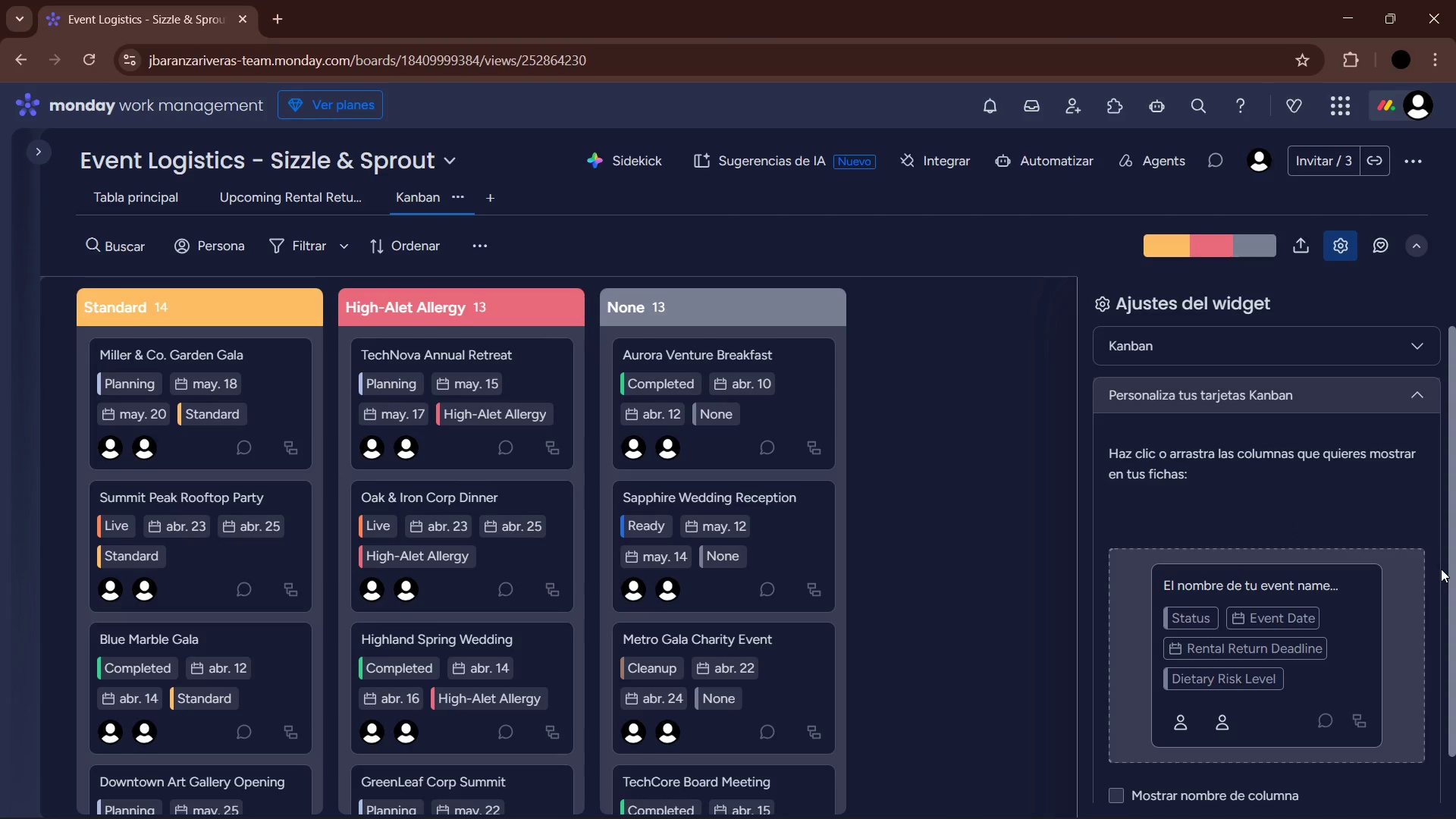 
left_click([1341, 243])
 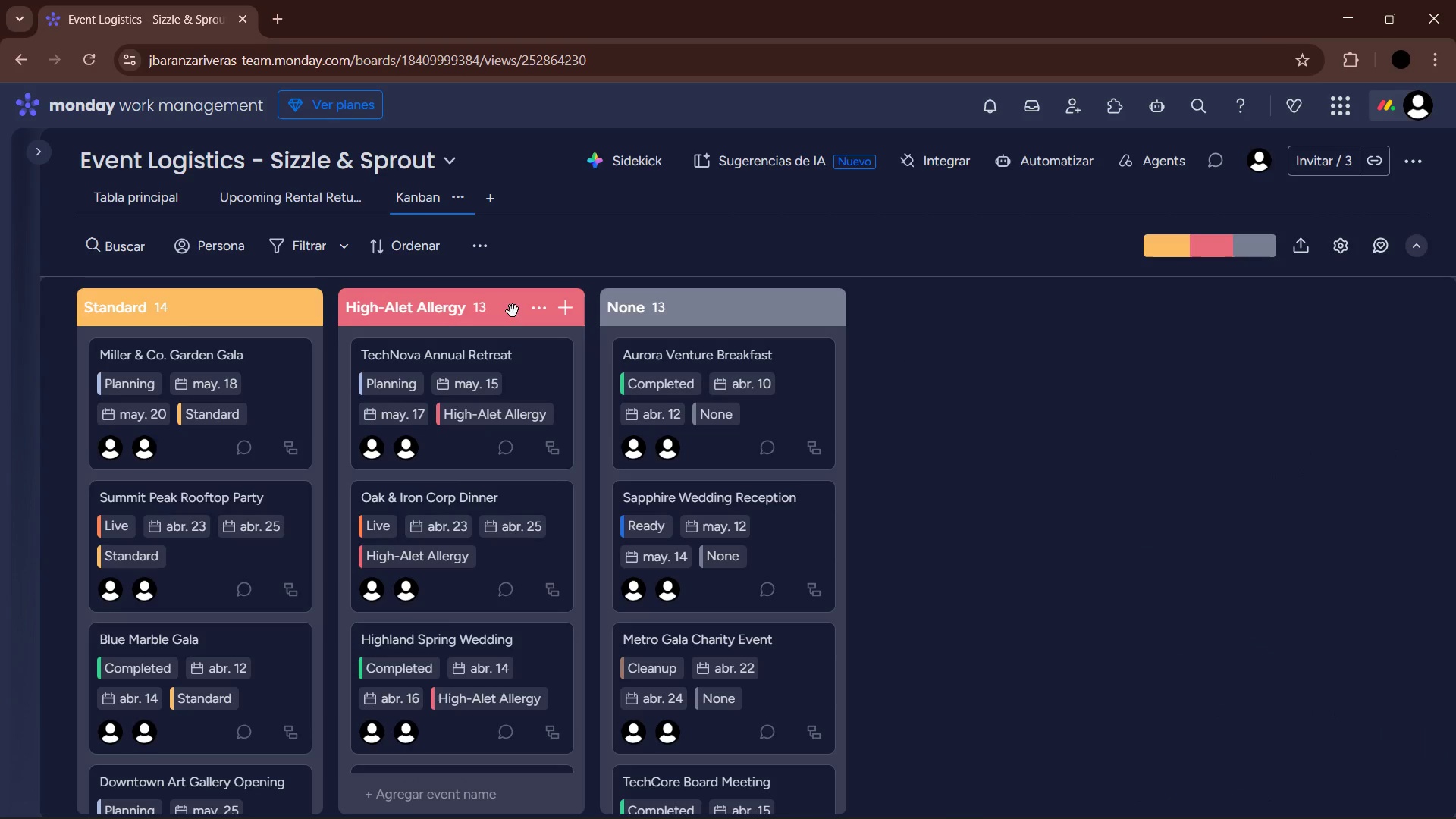 
left_click_drag(start_coordinate=[507, 313], to_coordinate=[149, 300])
 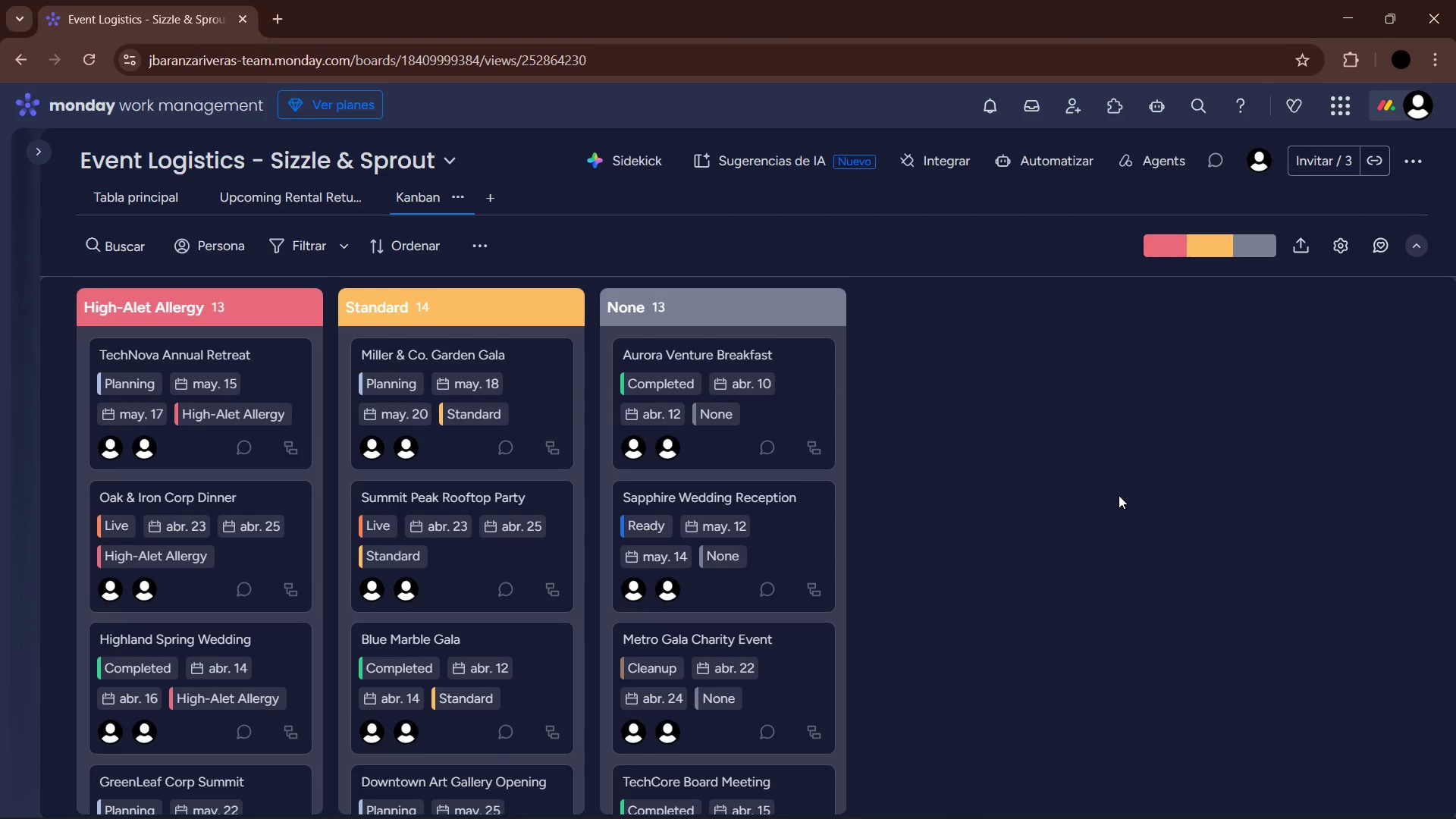 
wait(12.12)
 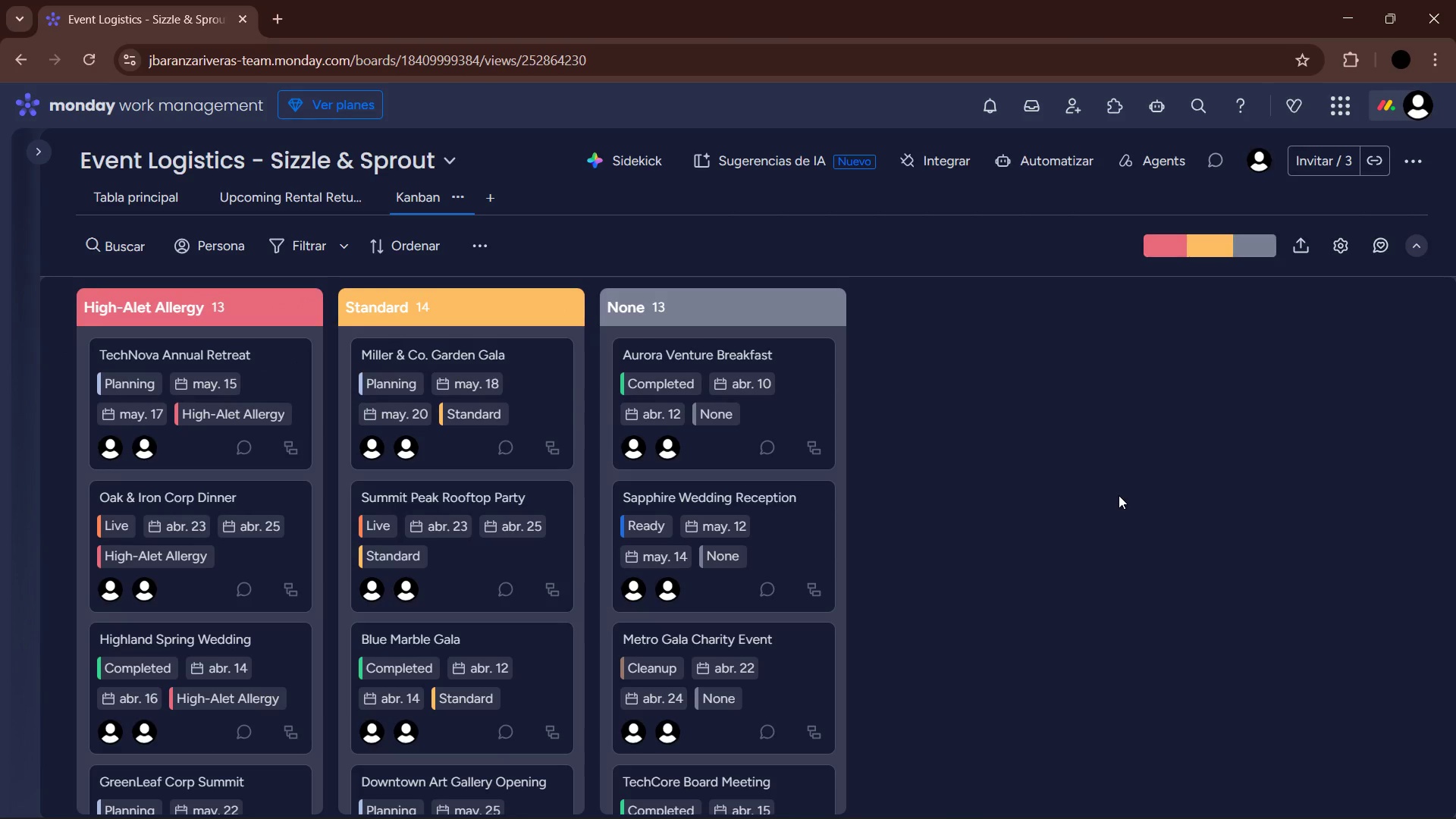 
scroll: coordinate [252, 512], scroll_direction: up, amount: 13.0
 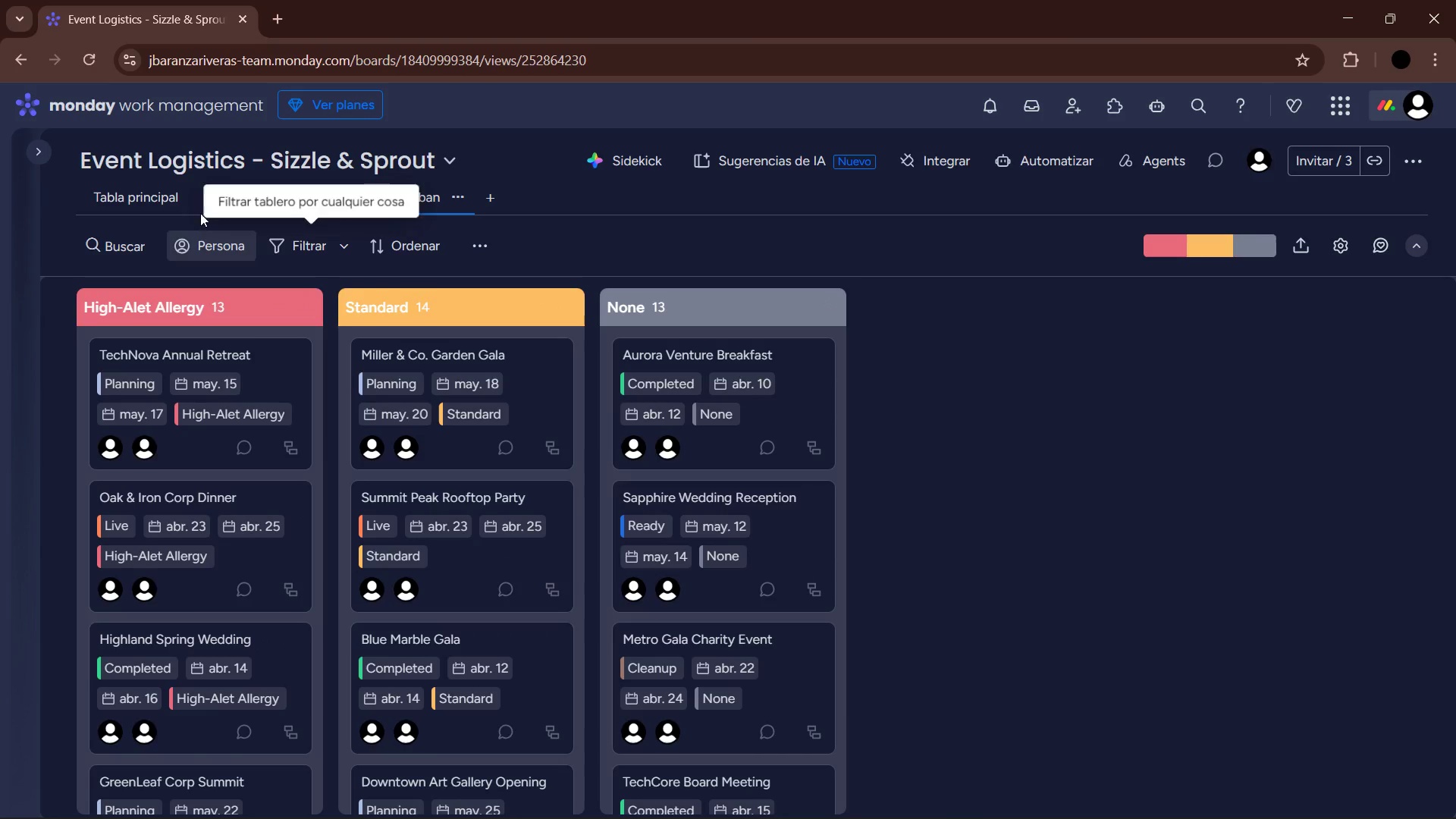 
left_click([128, 194])
 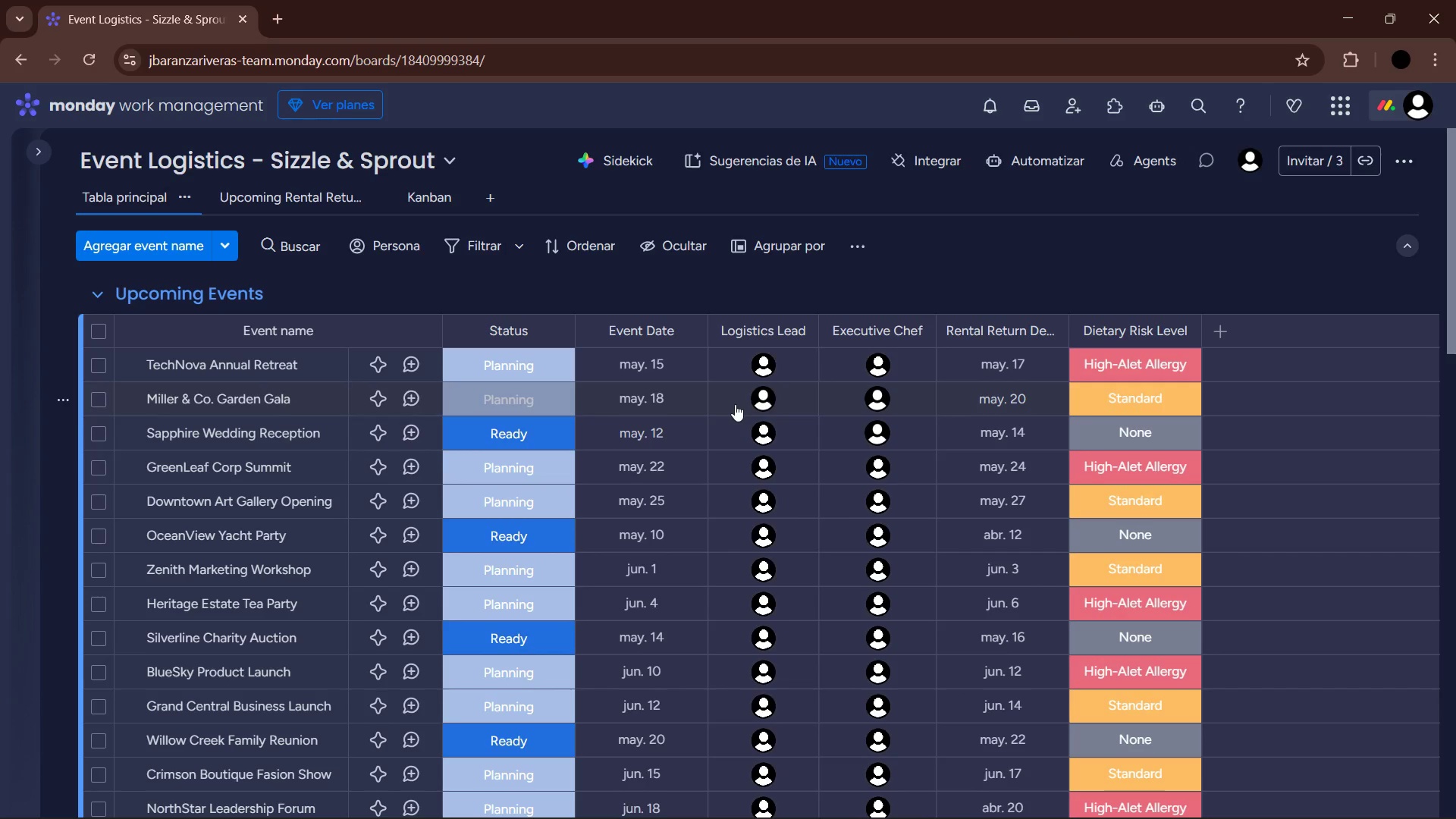 
scroll: coordinate [948, 531], scroll_direction: down, amount: 21.0